 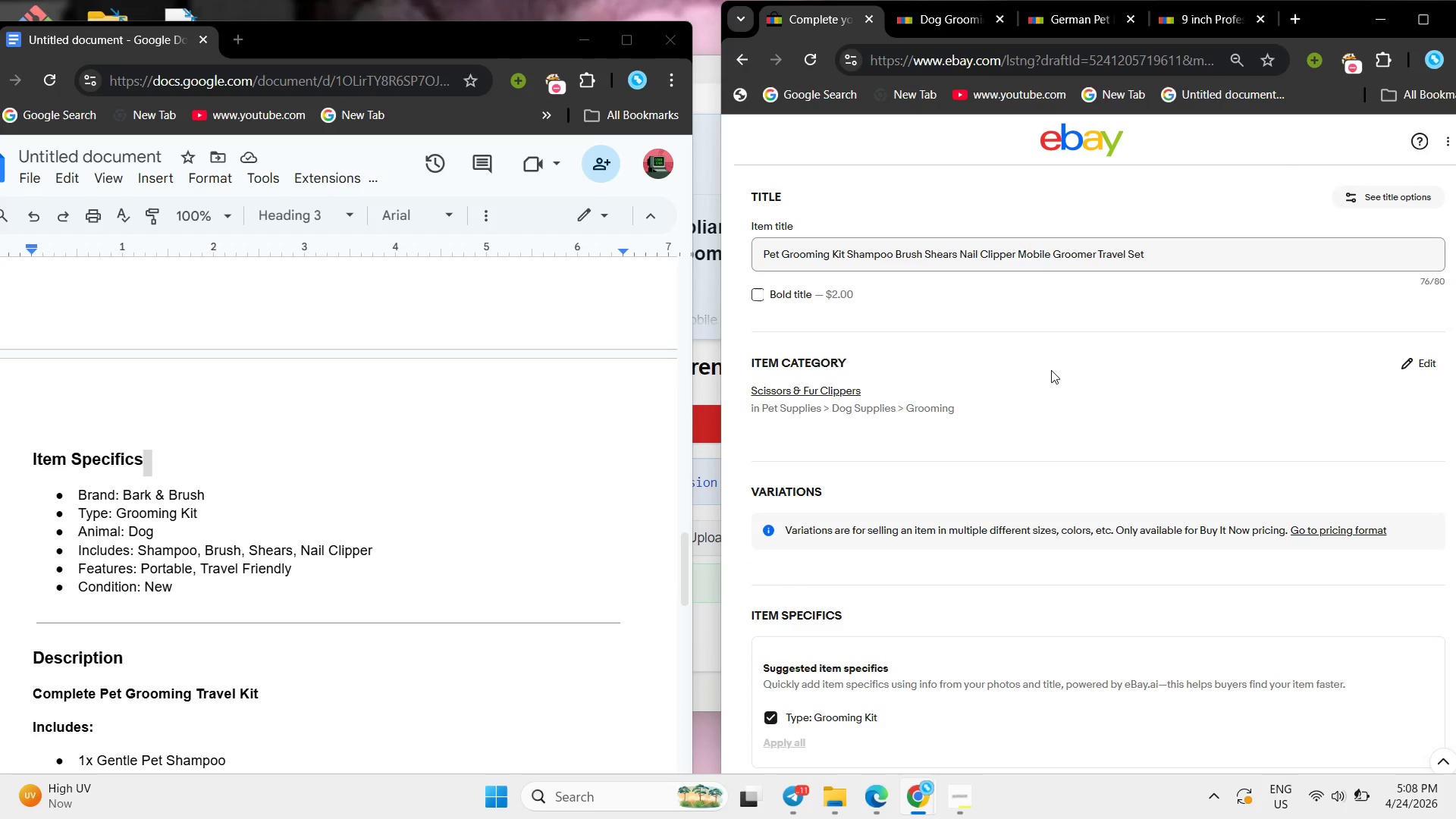 
scroll: coordinate [1050, 374], scroll_direction: down, amount: 7.0
 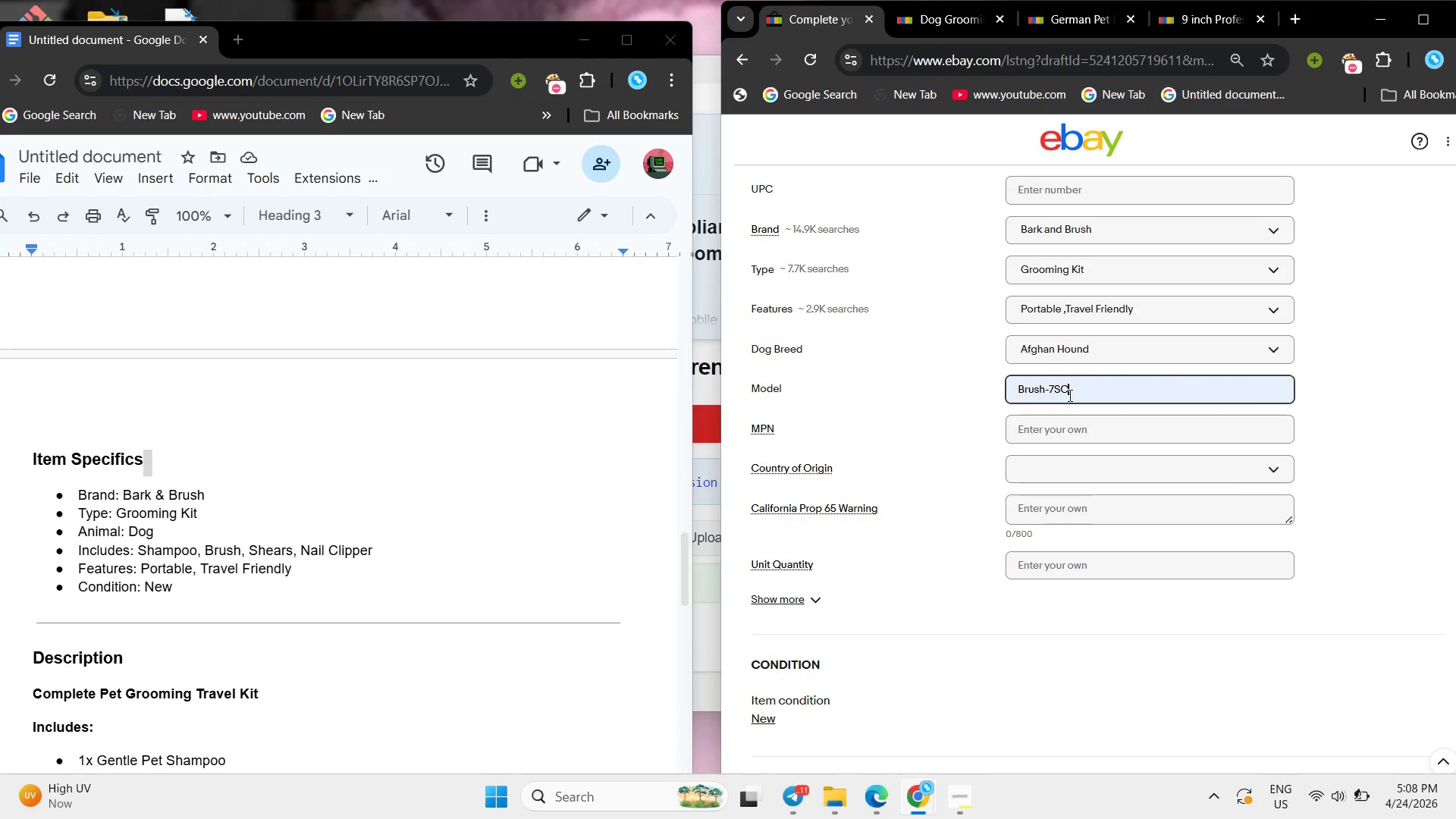 
key(Backspace)
key(Backspace)
type(kit)
 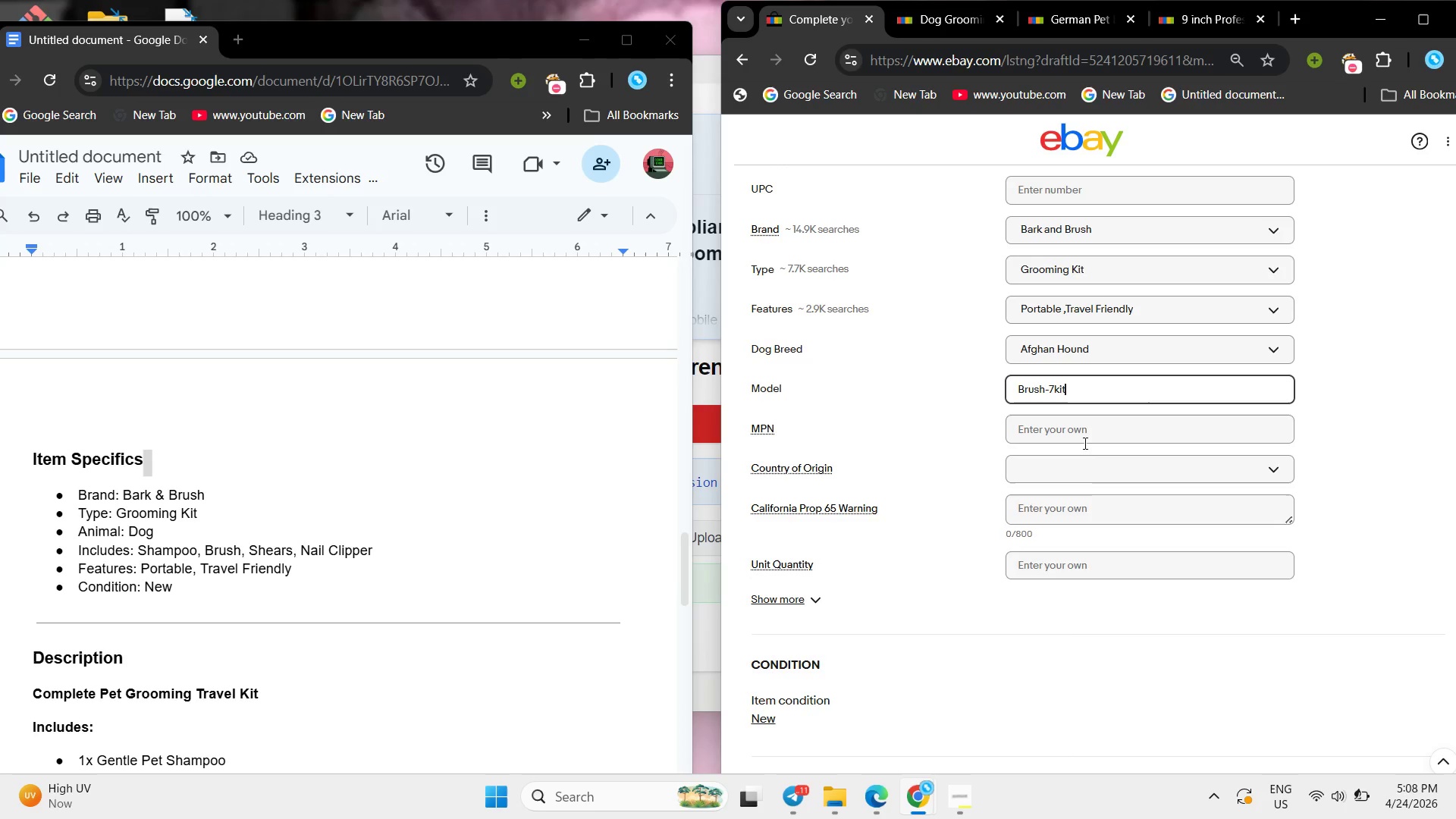 
left_click([1086, 466])
 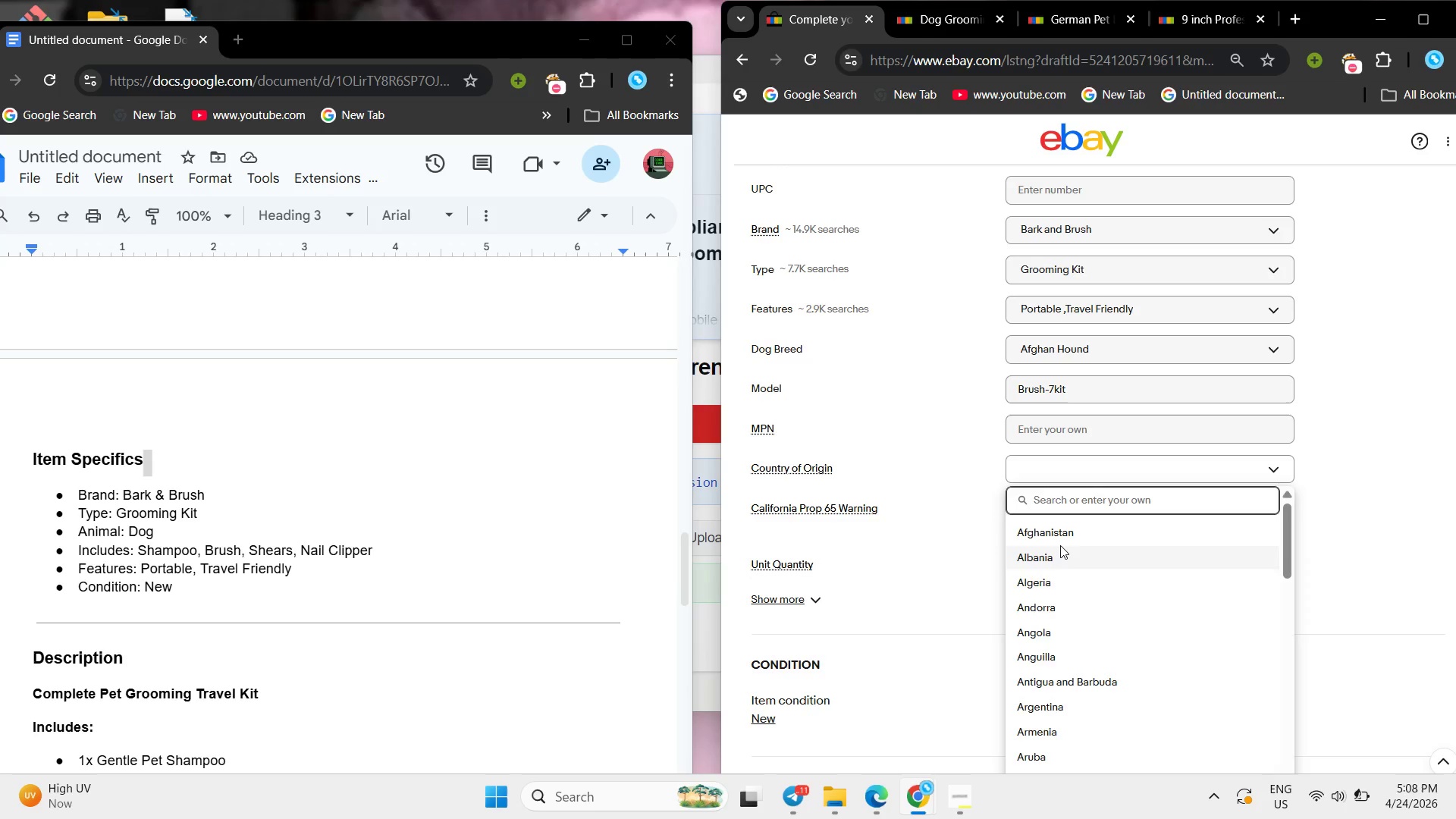 
left_click([1060, 545])
 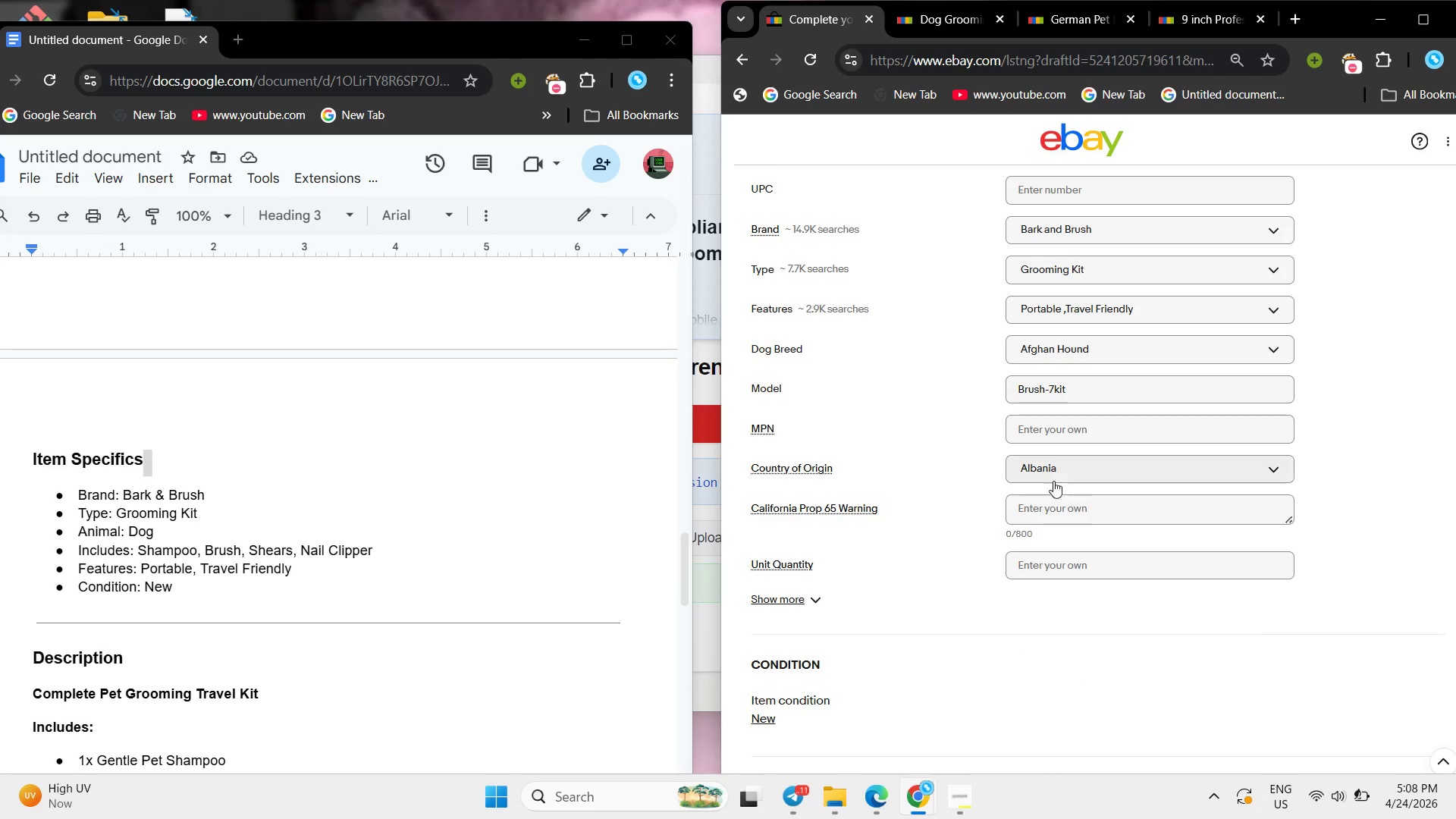 
left_click([1055, 469])
 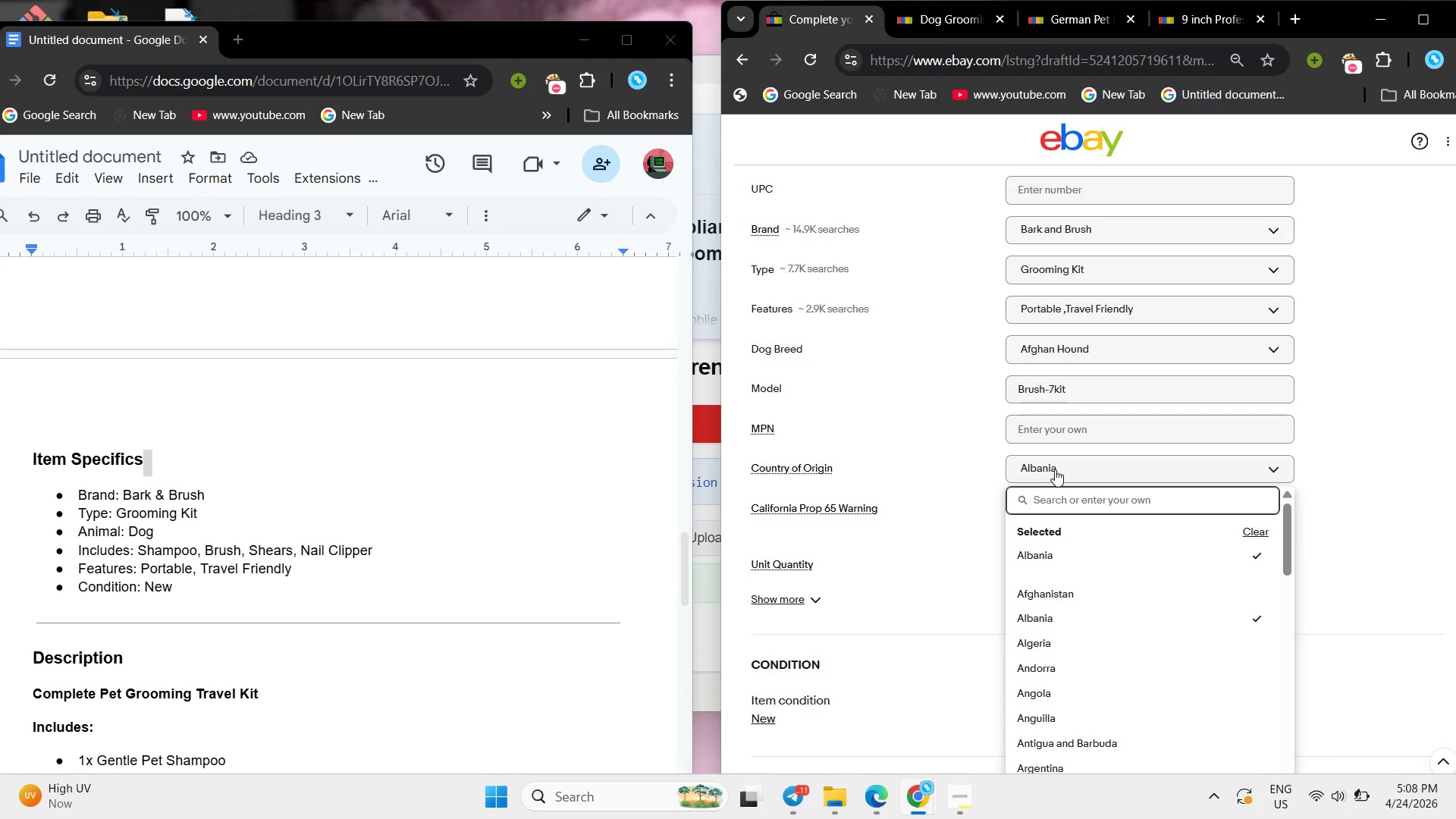 
type(USA)
 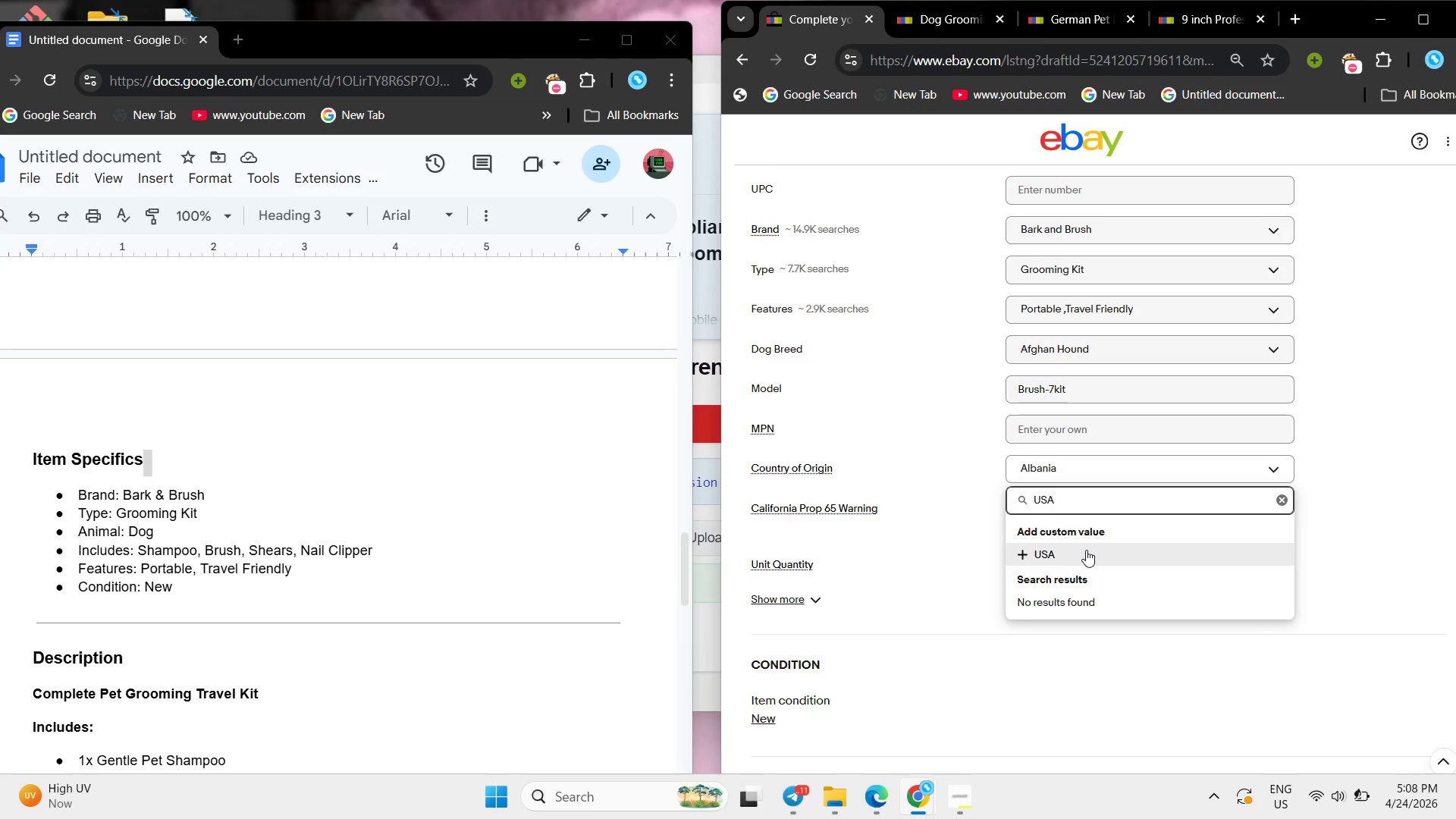 
left_click([1087, 552])
 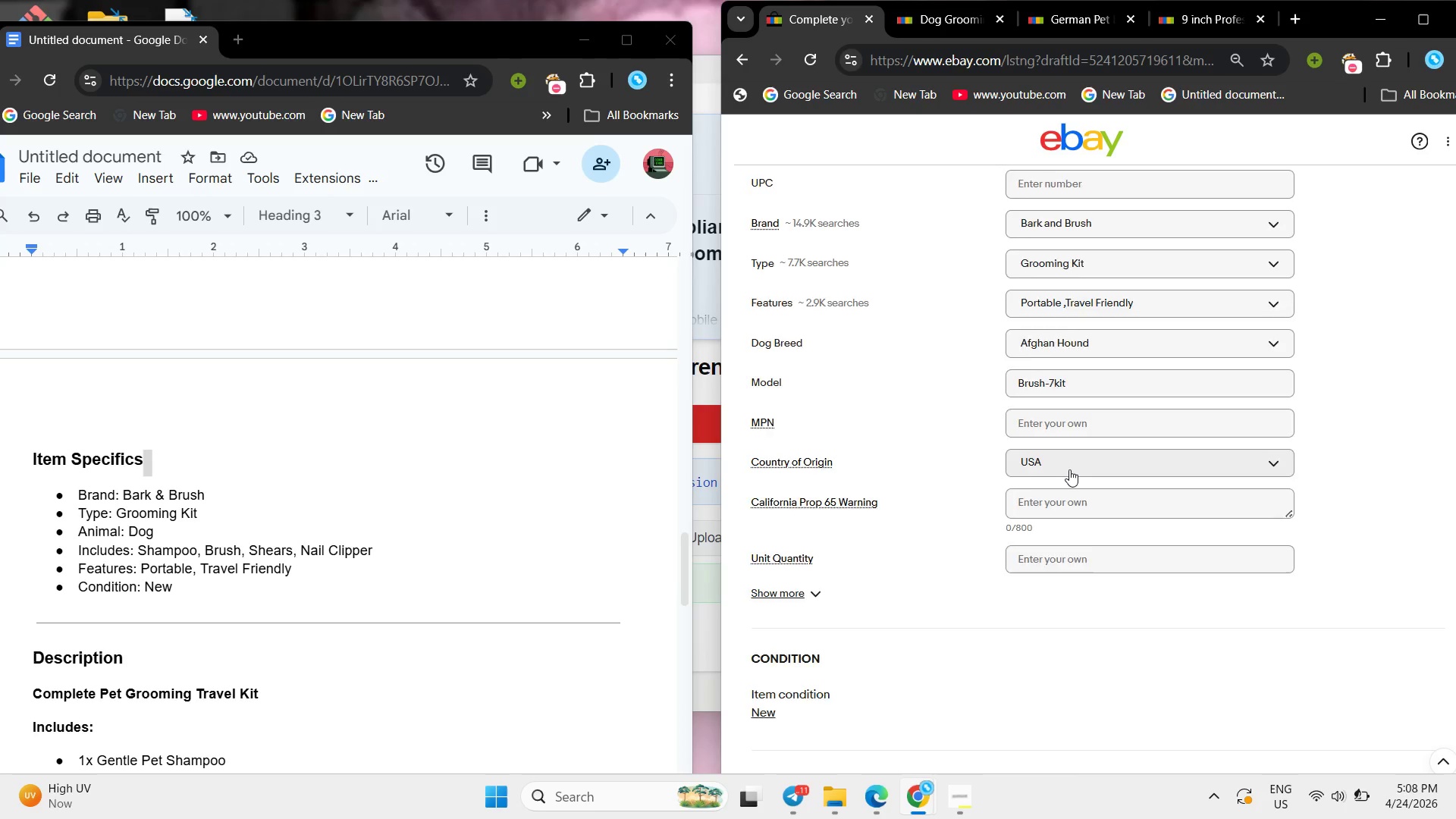 
scroll: coordinate [1069, 469], scroll_direction: down, amount: 2.0
 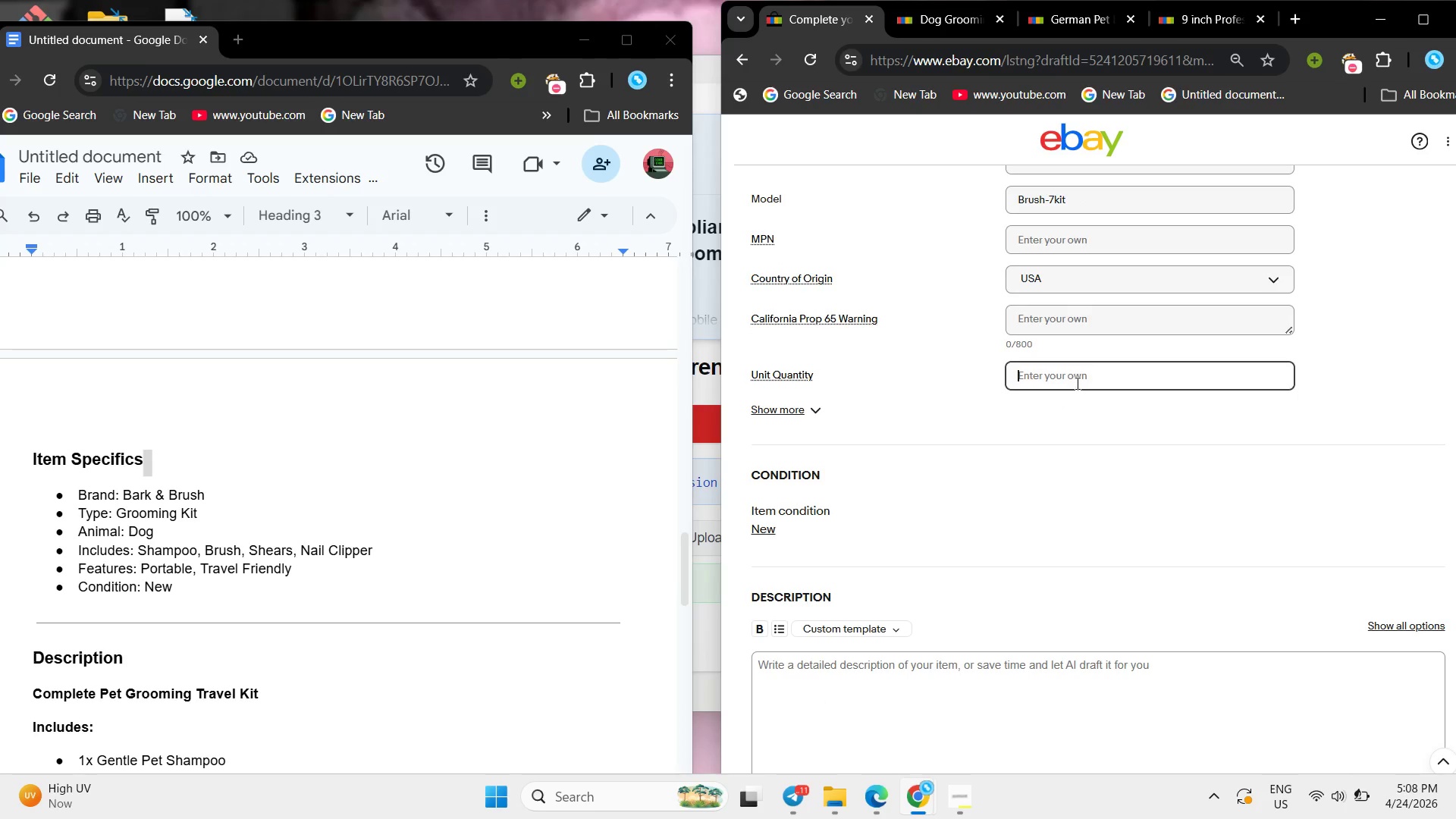 
left_click([1076, 383])
 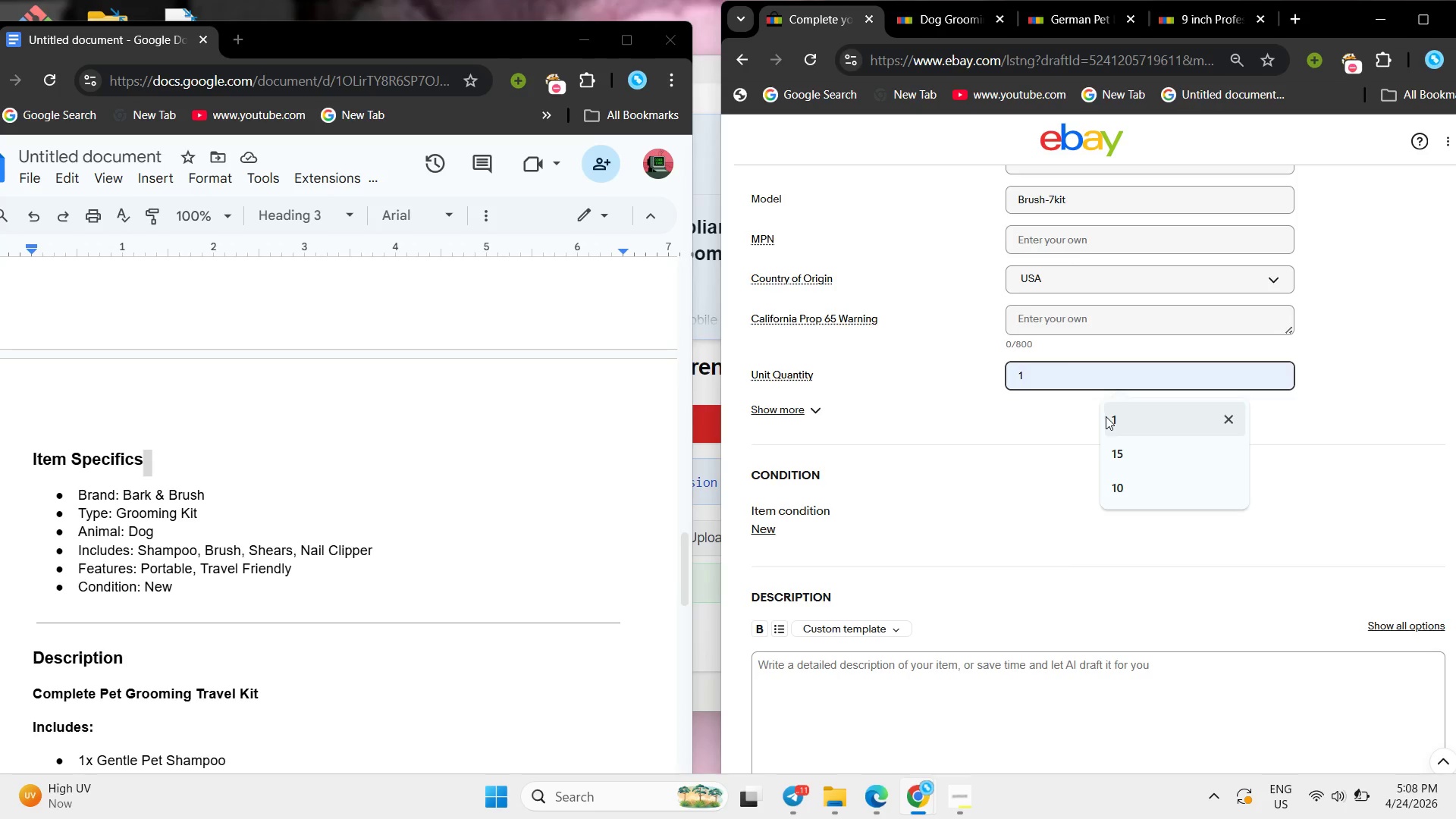 
left_click([1106, 416])
 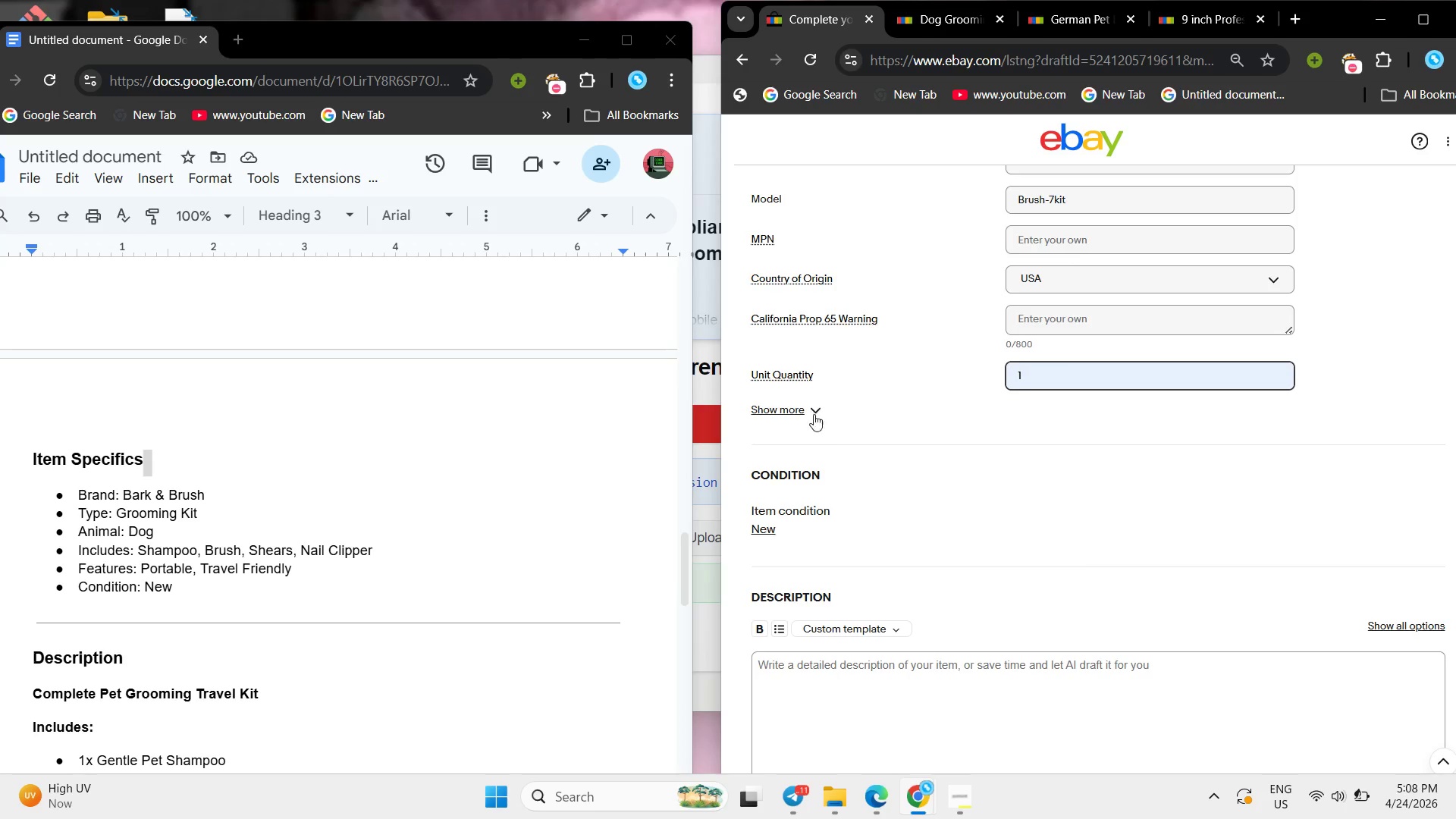 
left_click([812, 407])
 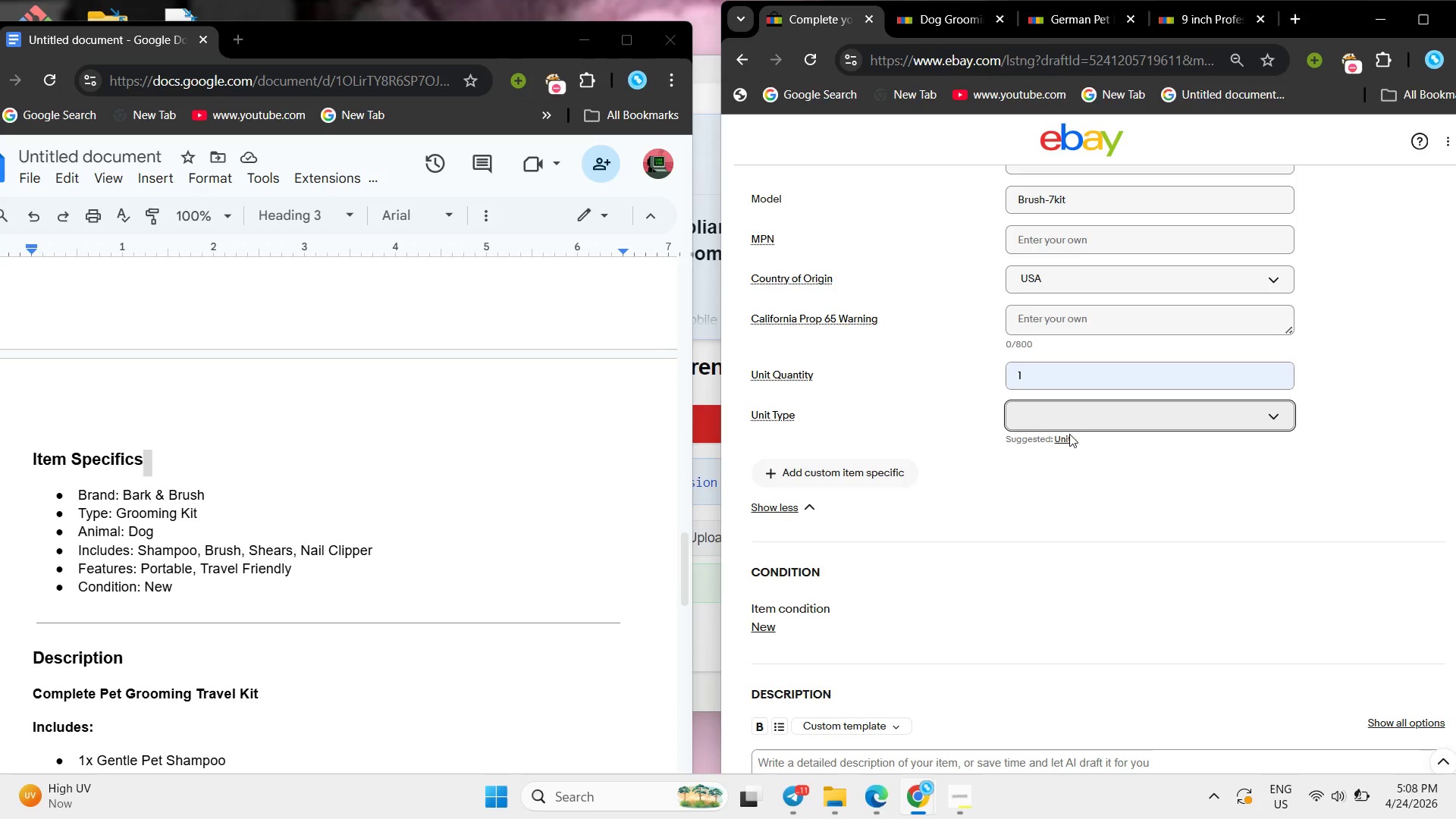 
left_click([1068, 439])
 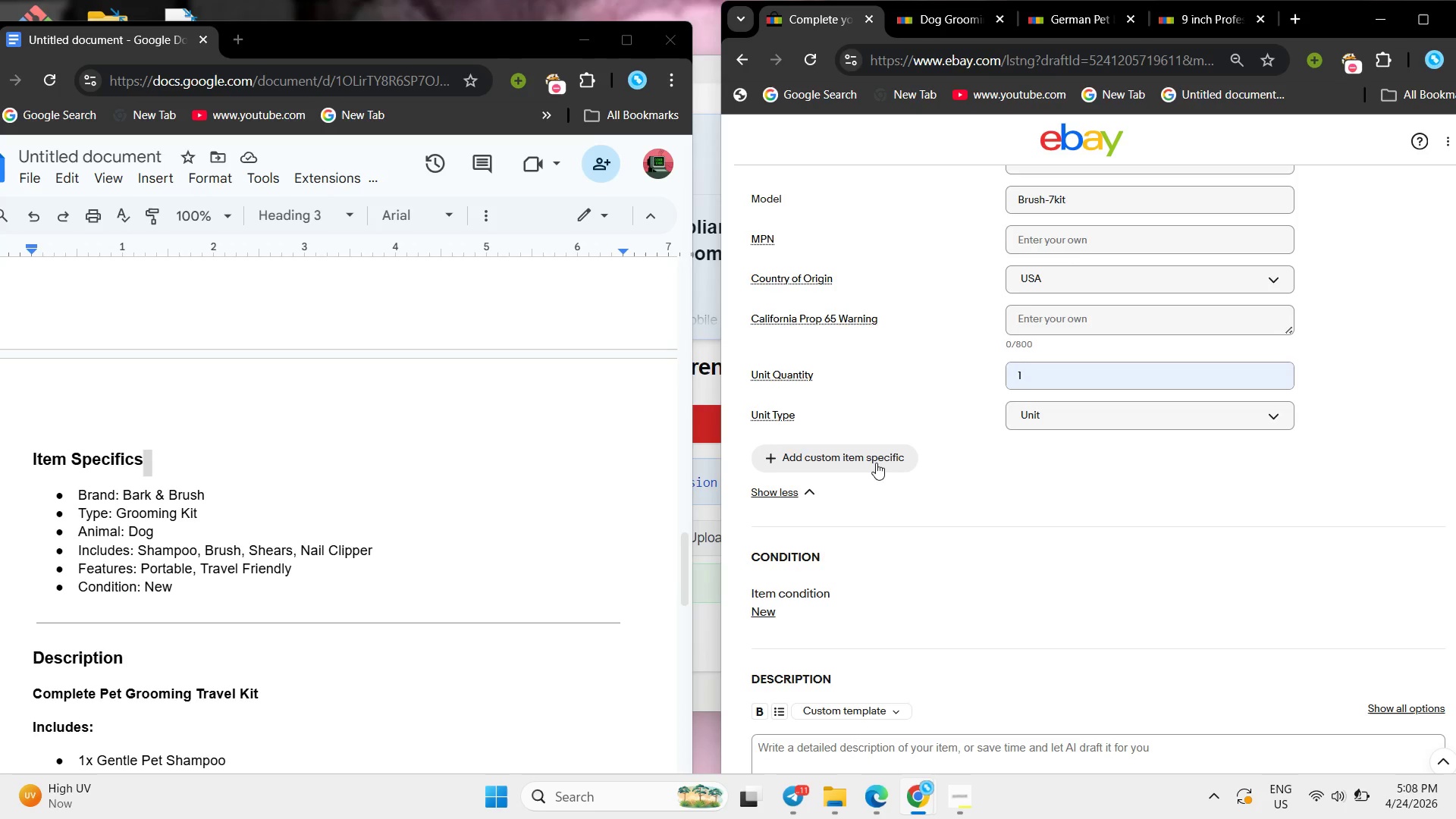 
left_click([876, 463])
 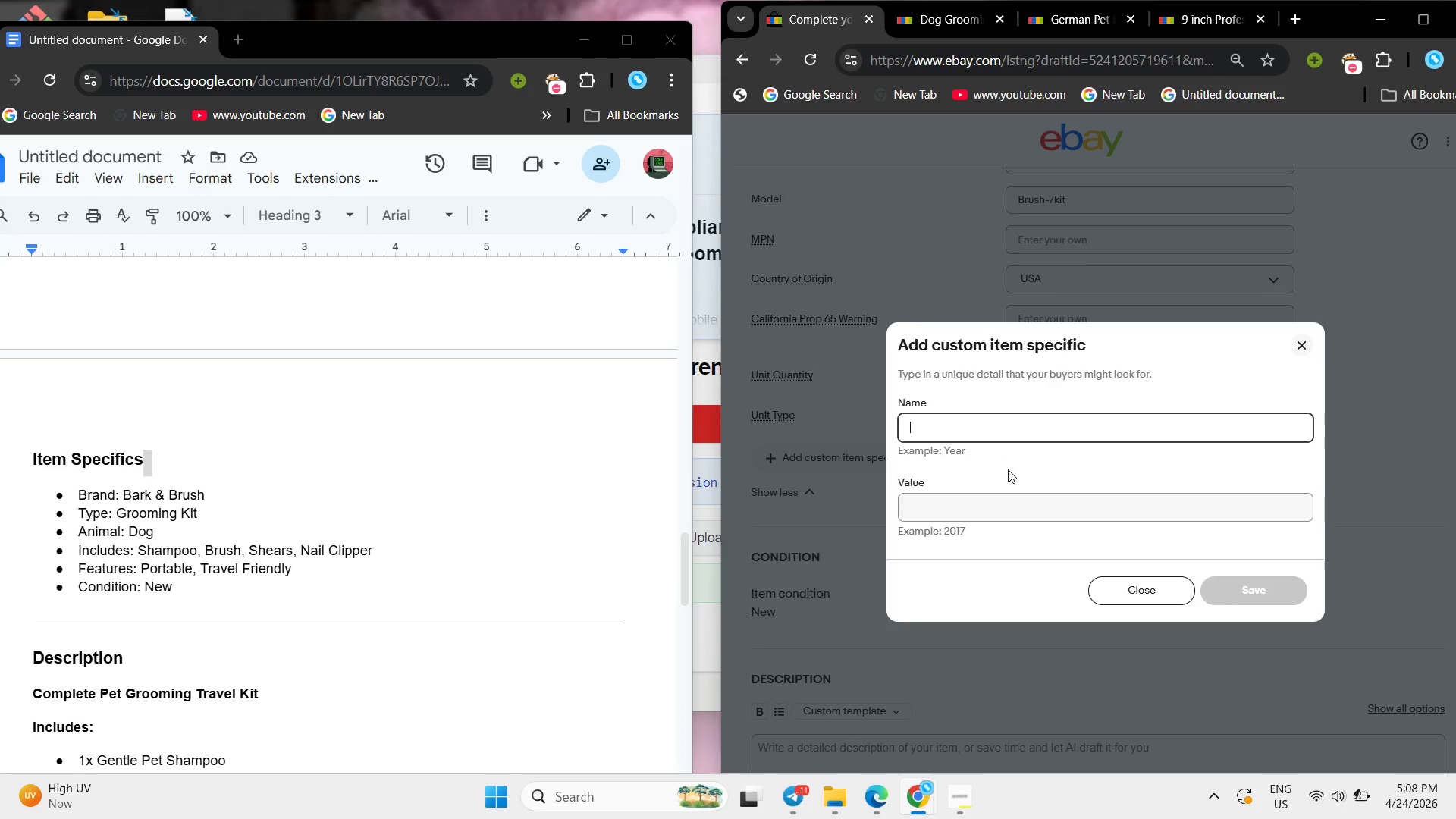 
hold_key(key=ShiftLeft, duration=0.38)
 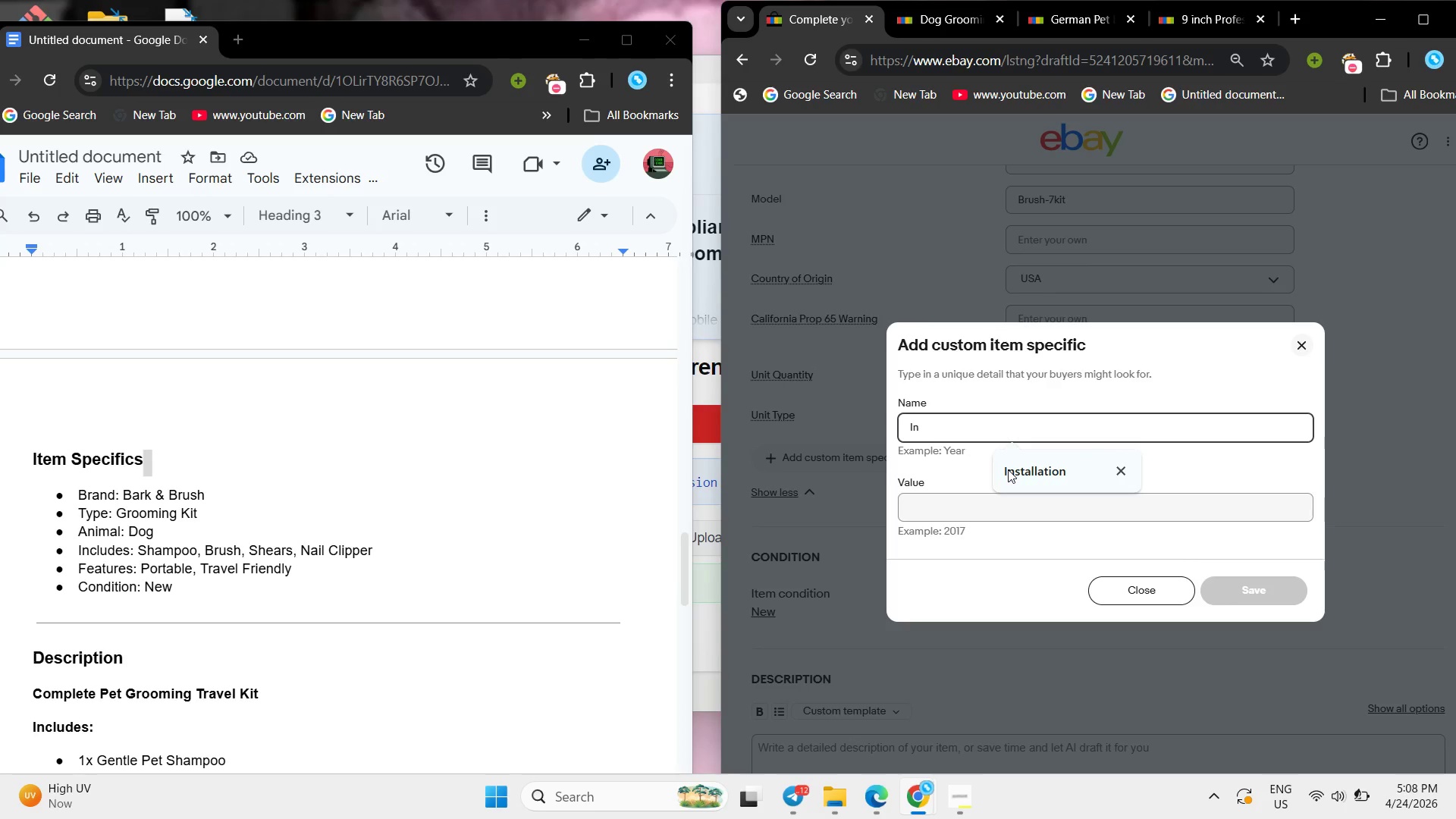 
type(includess )
key(Backspace)
key(Backspace)
 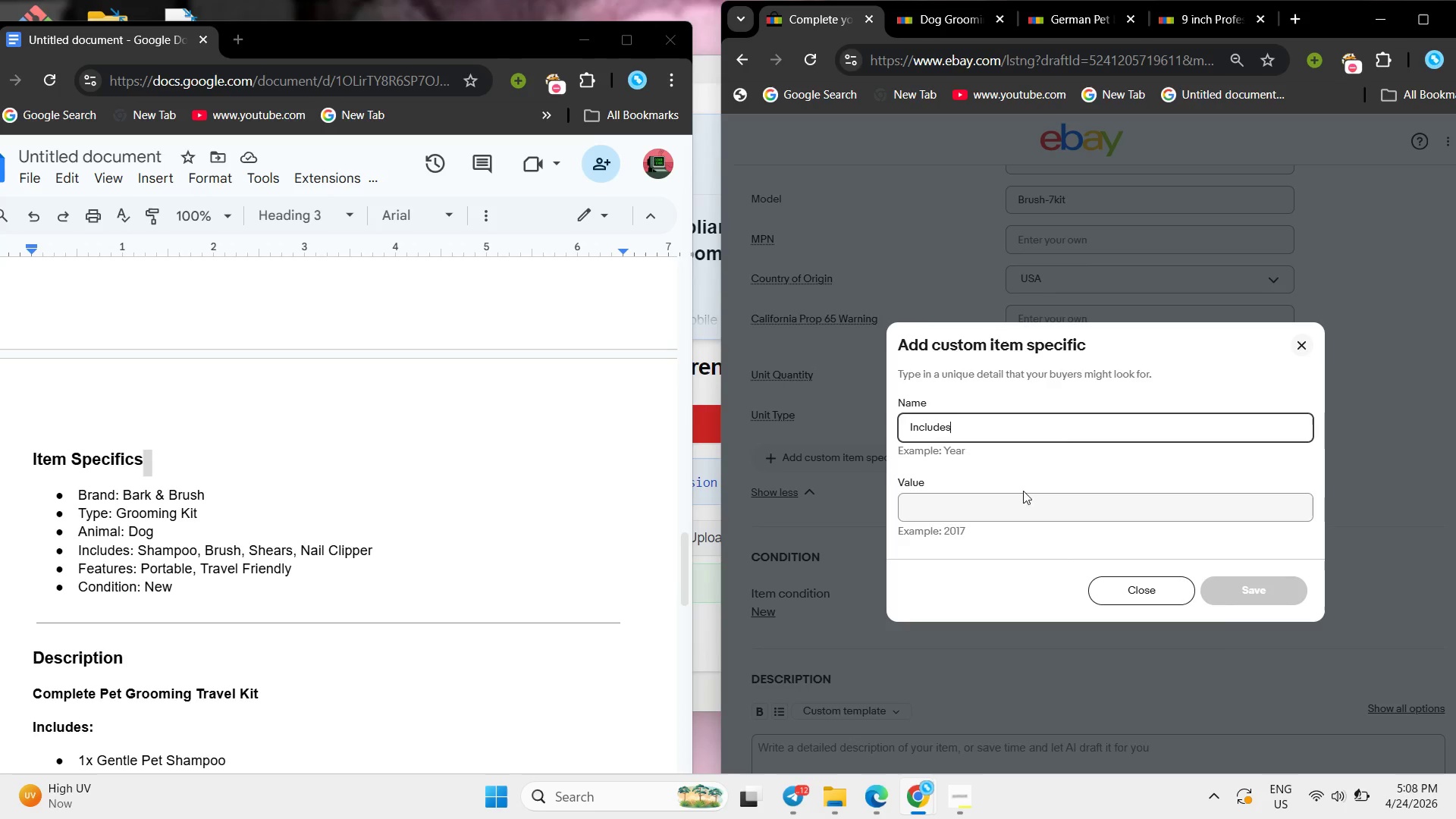 
left_click([1028, 500])
 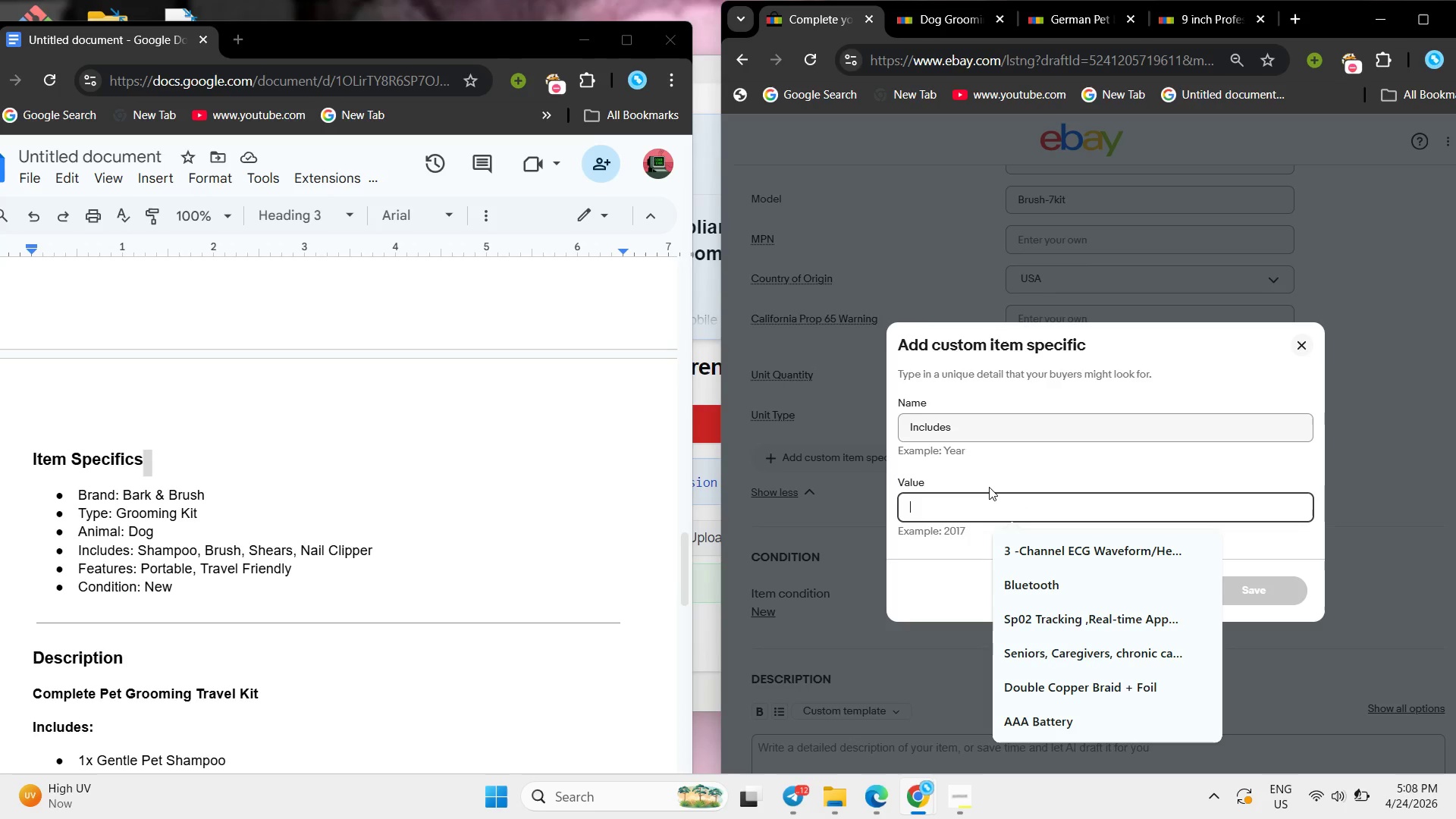 
type(Shampoo ,Brush ,Shears ,ail Cl)
key(Backspace)
key(Backspace)
key(Backspace)
key(Backspace)
key(Backspace)
key(Backspace)
type(Nail Clipper )
 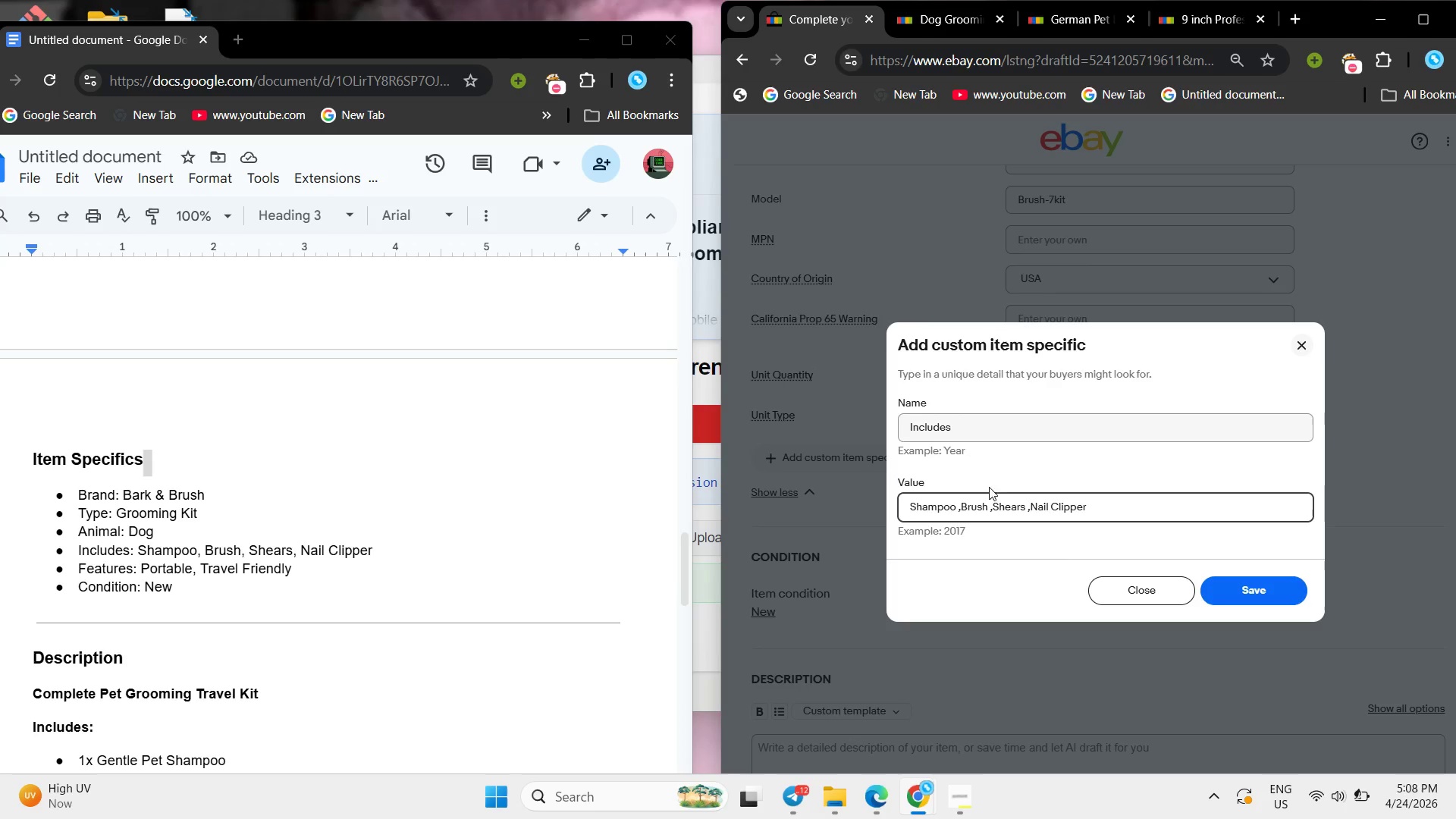 
scroll: coordinate [911, 428], scroll_direction: none, amount: 0.0
 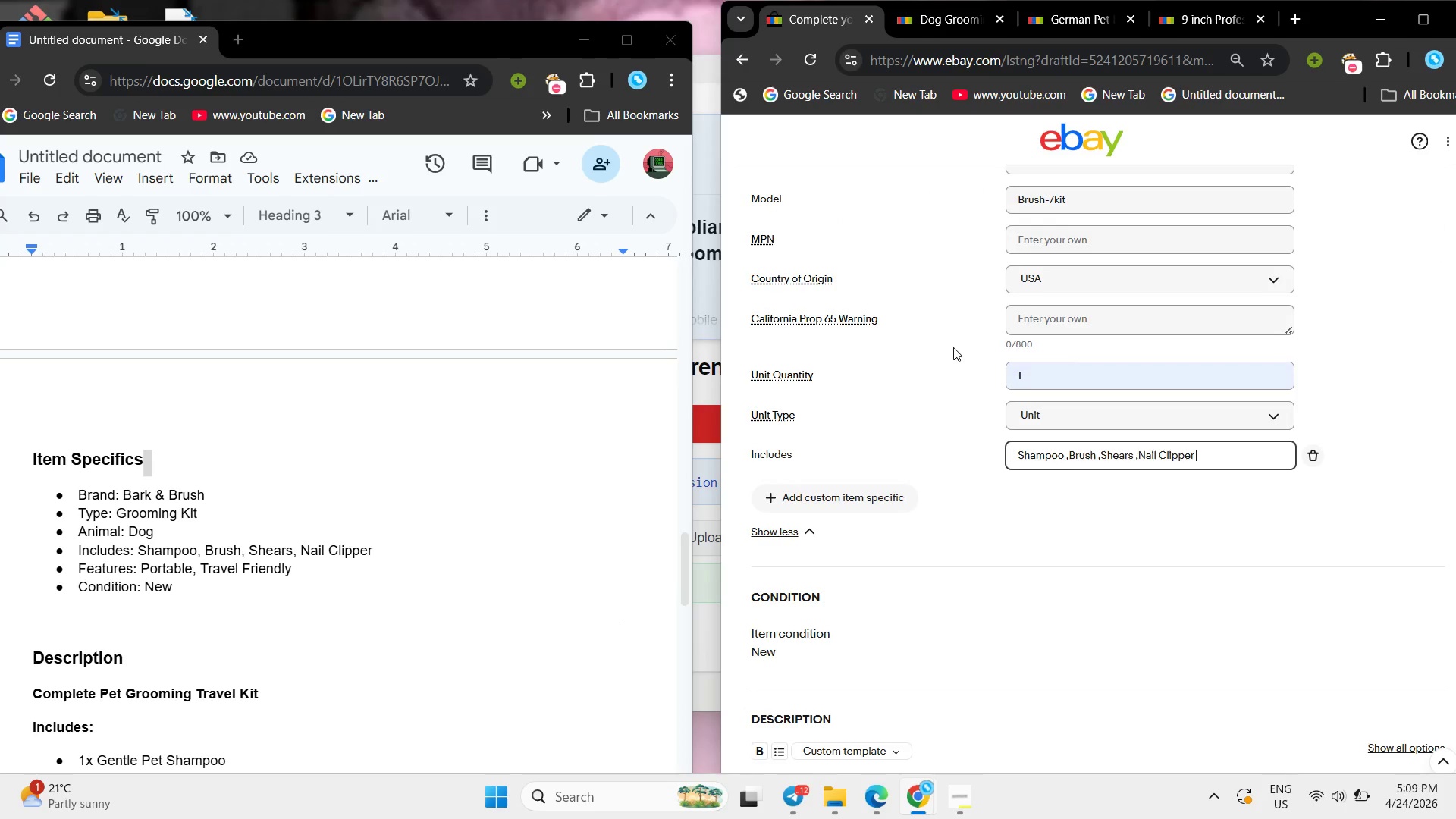 
scroll: coordinate [797, 507], scroll_direction: down, amount: 4.0
 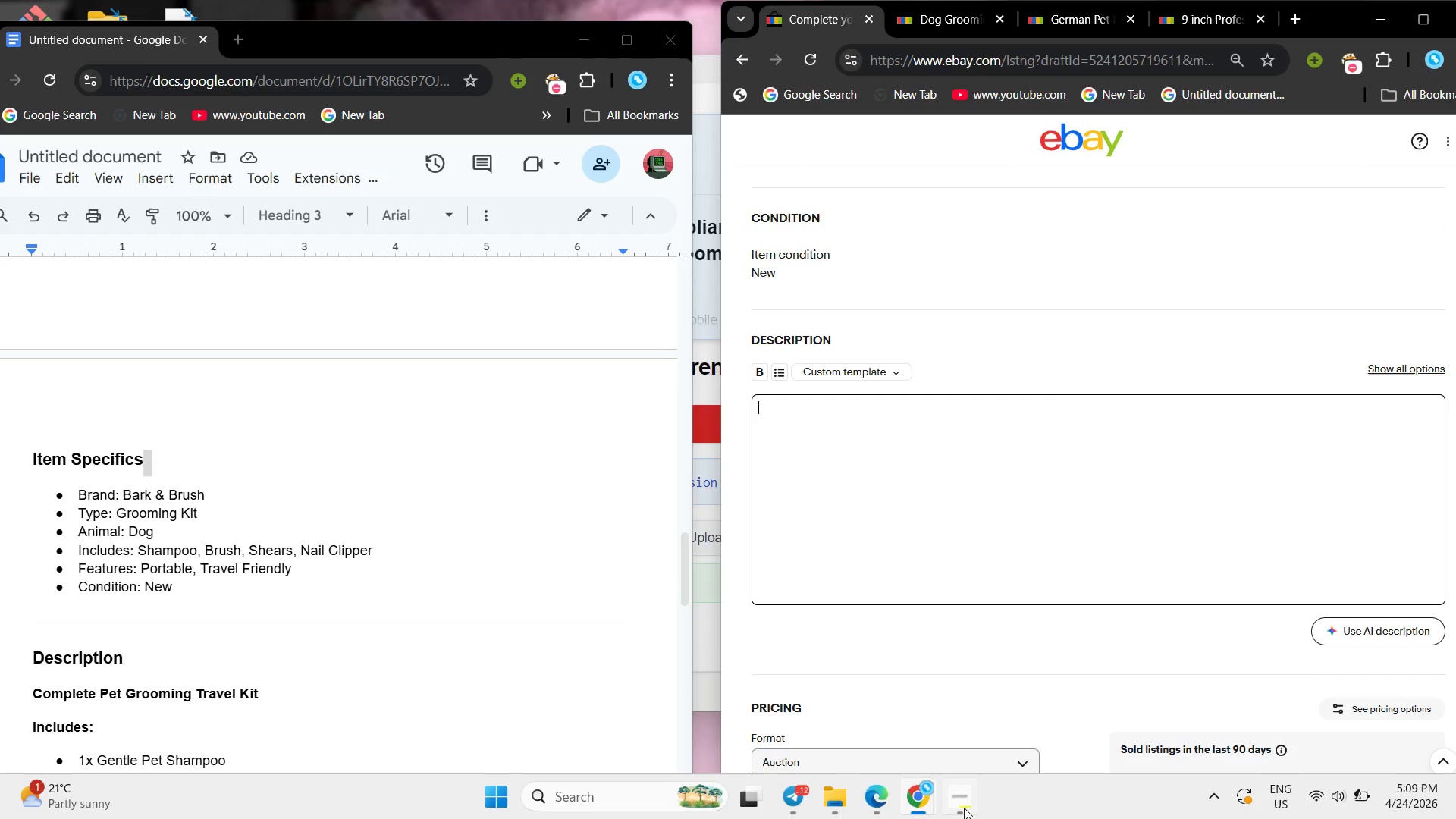 
left_click_drag(start_coordinate=[978, 816], to_coordinate=[978, 810])
 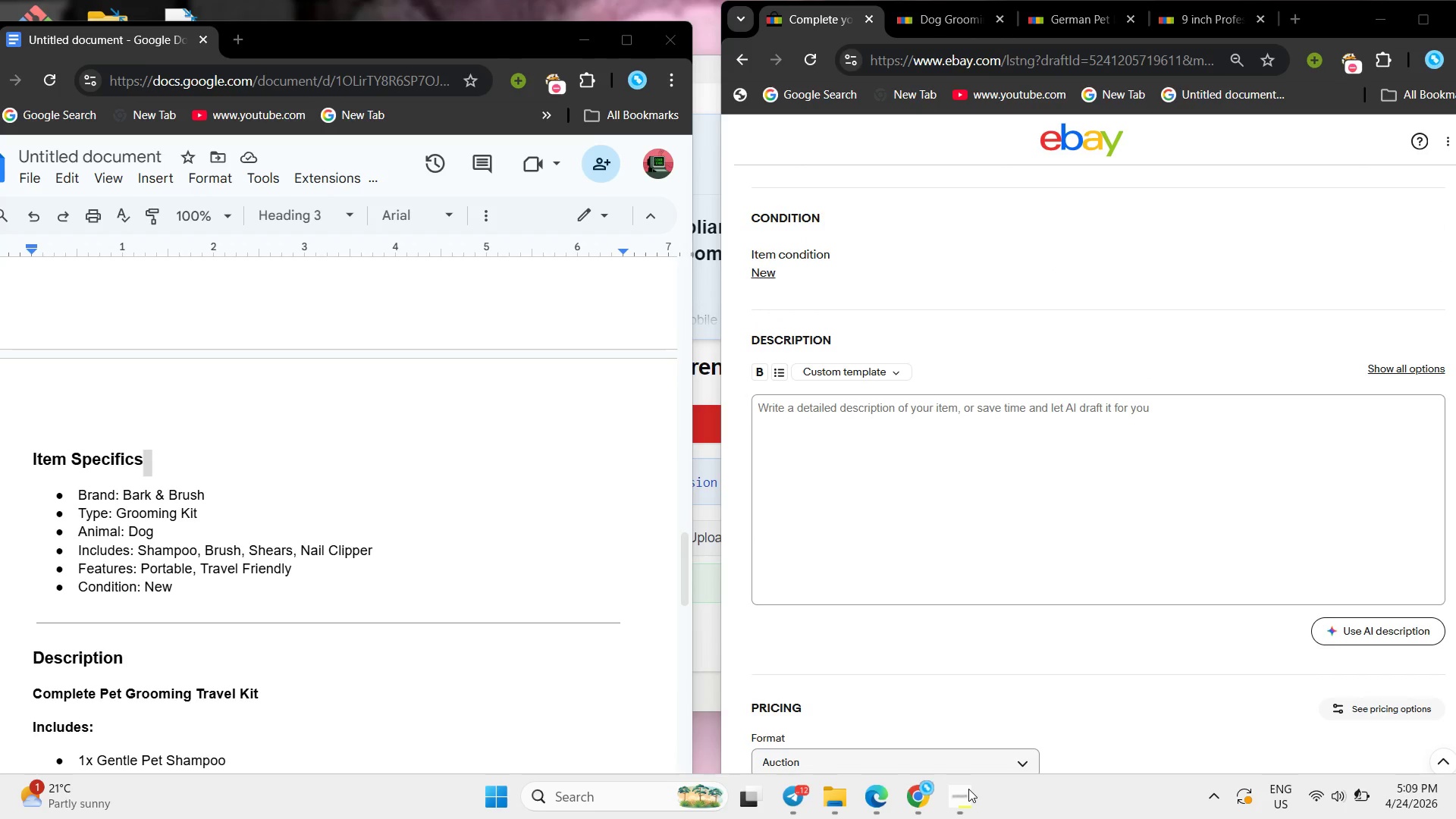 
left_click([968, 789])